 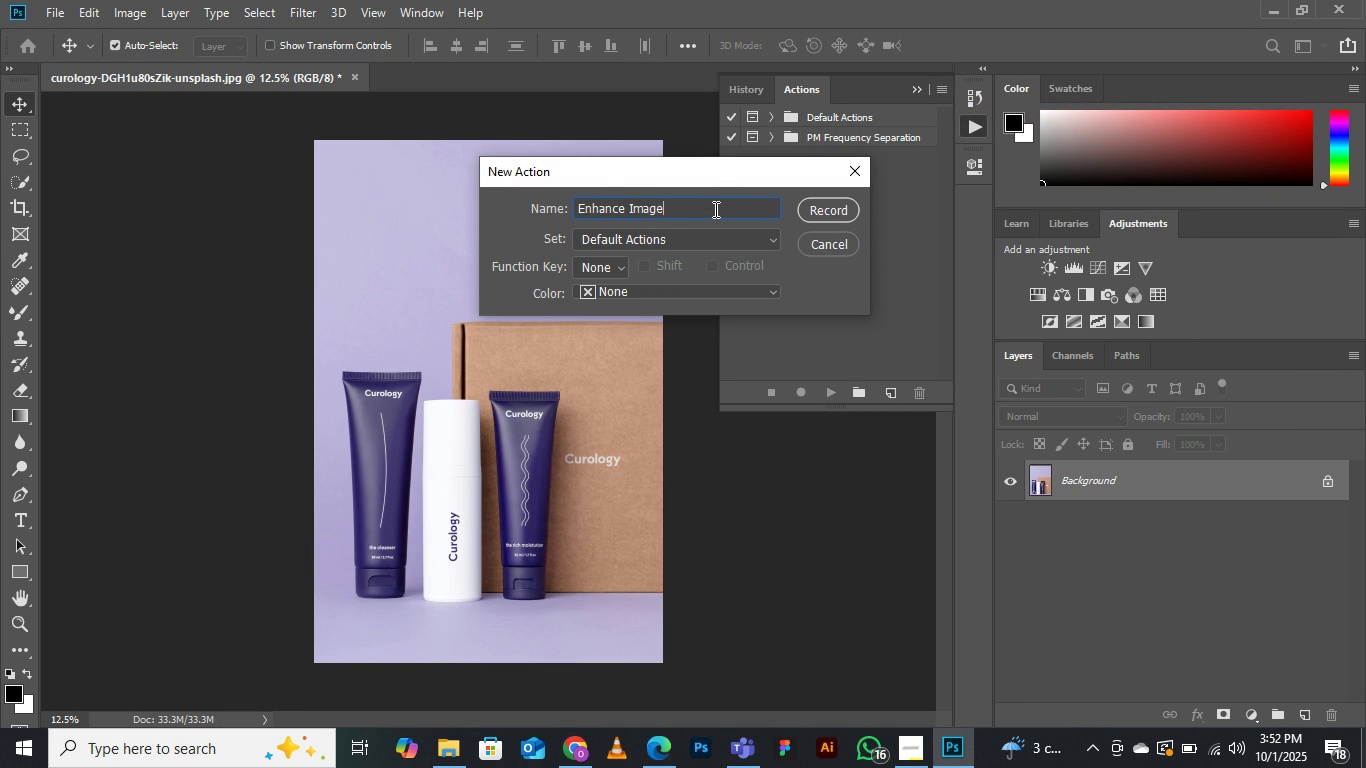 
type( Filter Prse)
key(Backspace)
key(Backspace)
key(Backspace)
type(erse)
key(Backspace)
key(Backspace)
key(Backspace)
key(Backspace)
type(reset)
 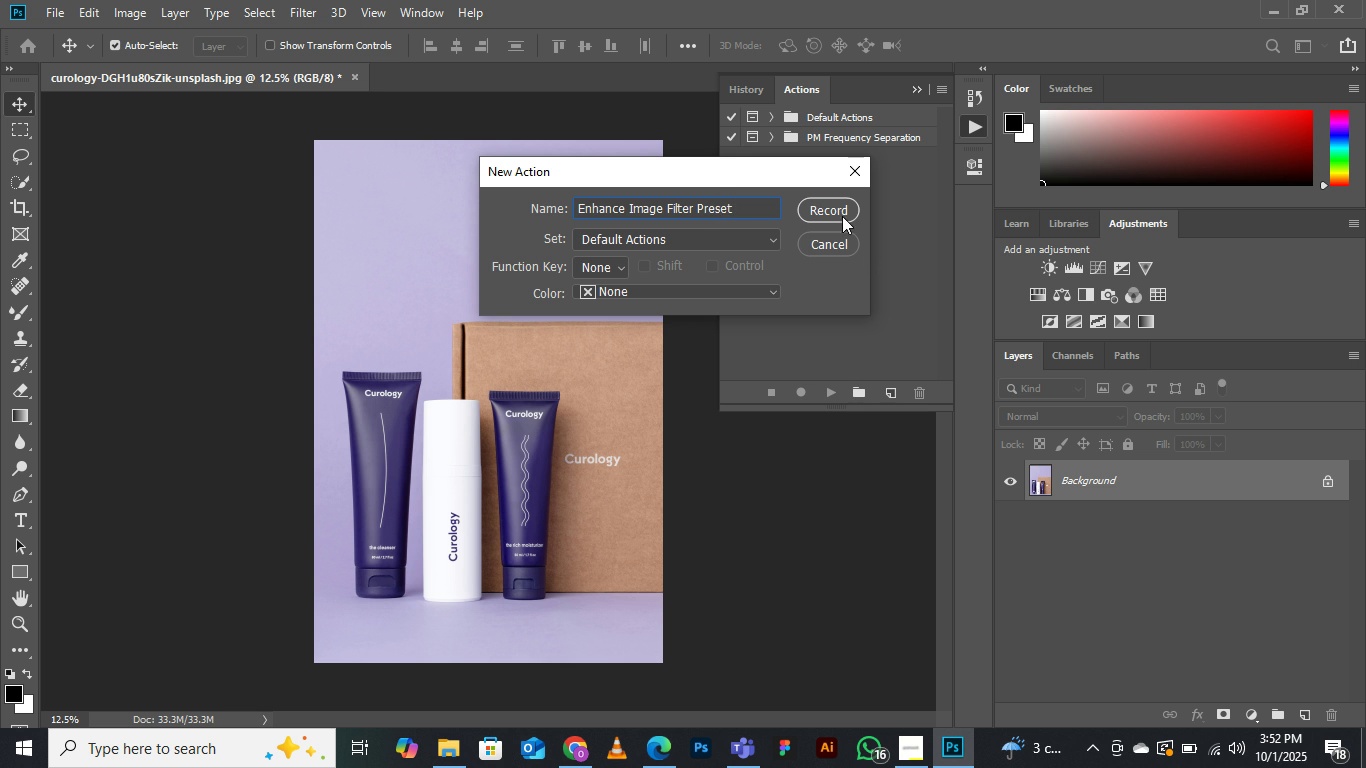 
left_click([833, 215])
 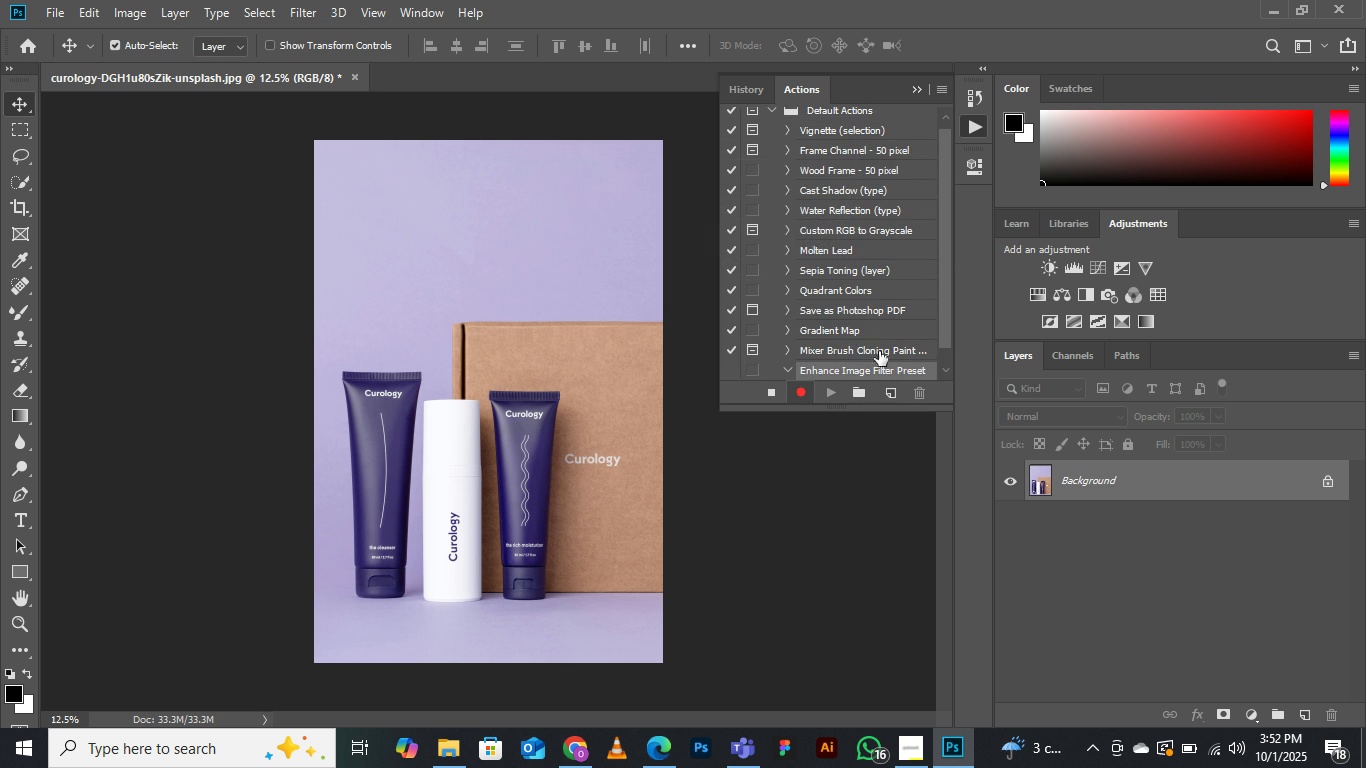 
scroll: coordinate [868, 294], scroll_direction: down, amount: 2.0
 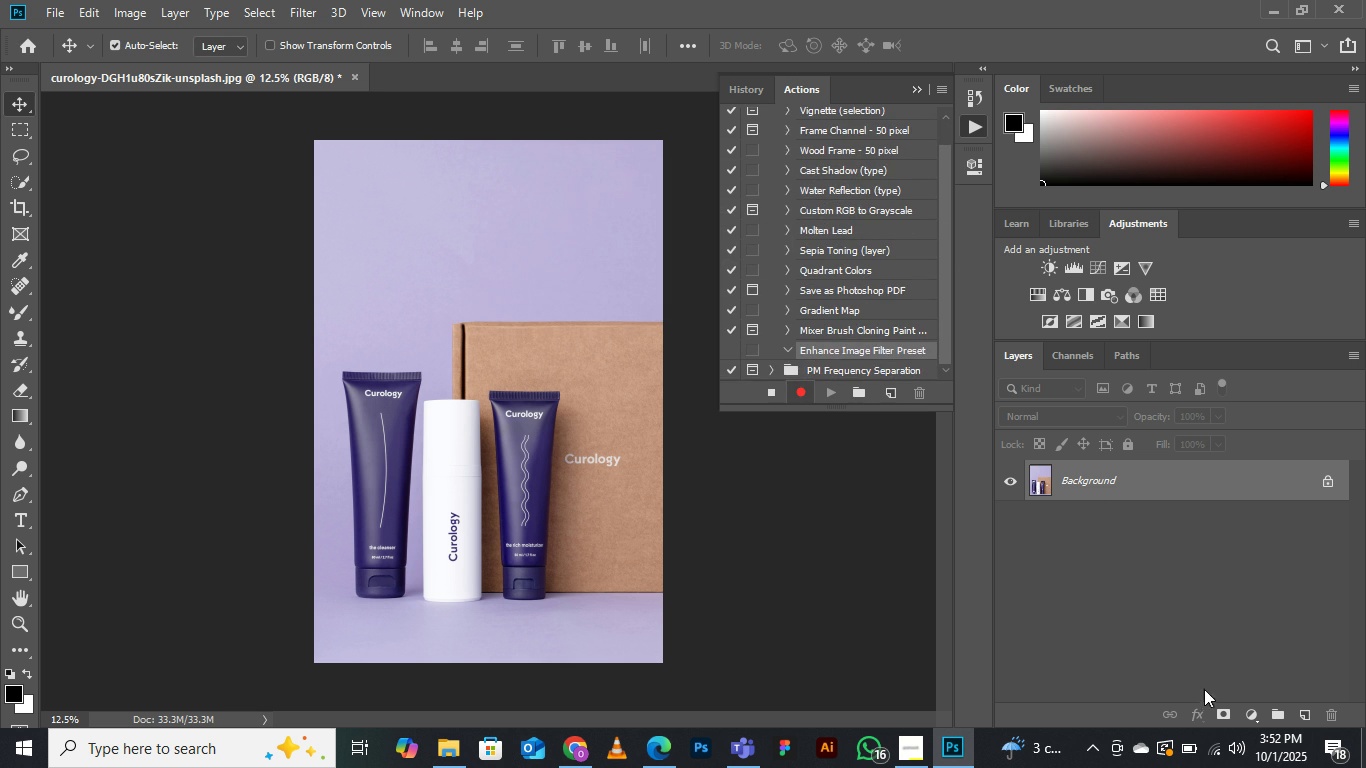 
left_click([1257, 716])
 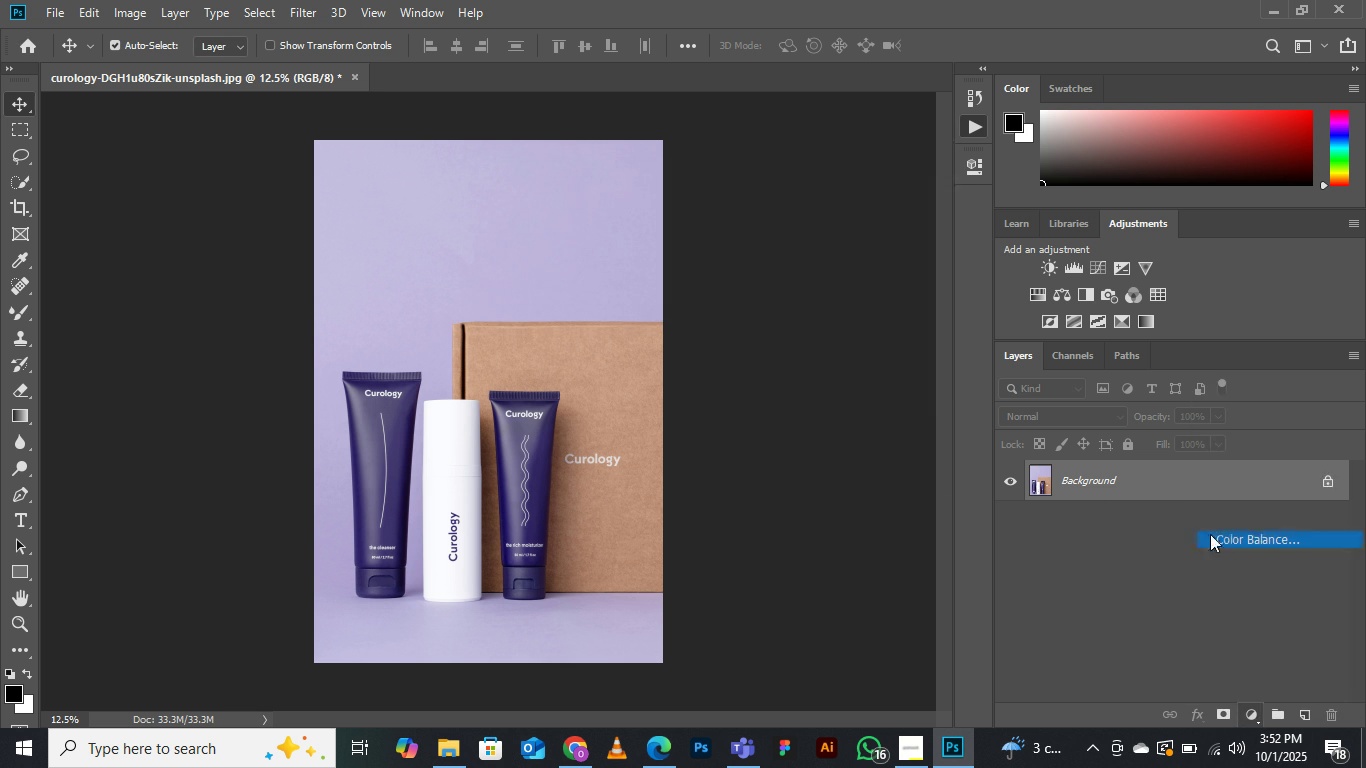 
left_click([1231, 534])
 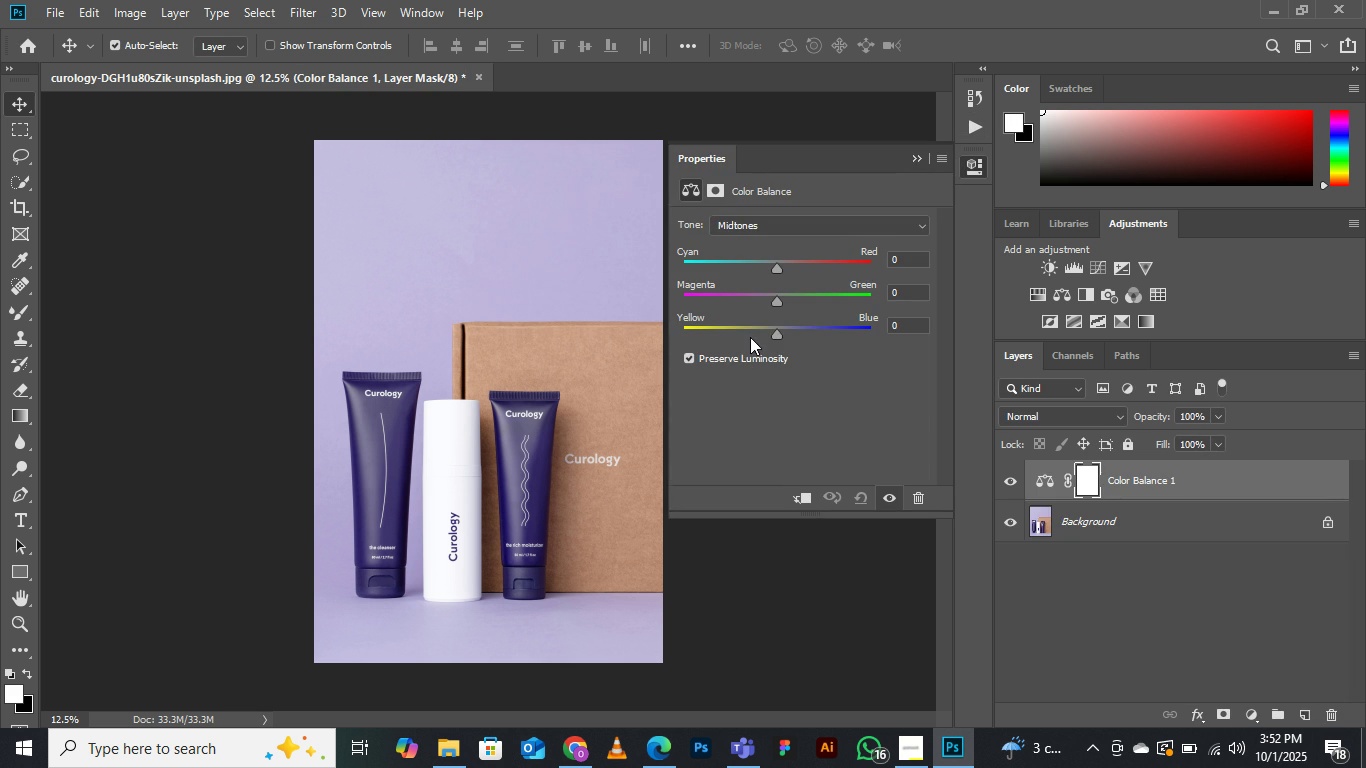 
left_click([751, 337])
 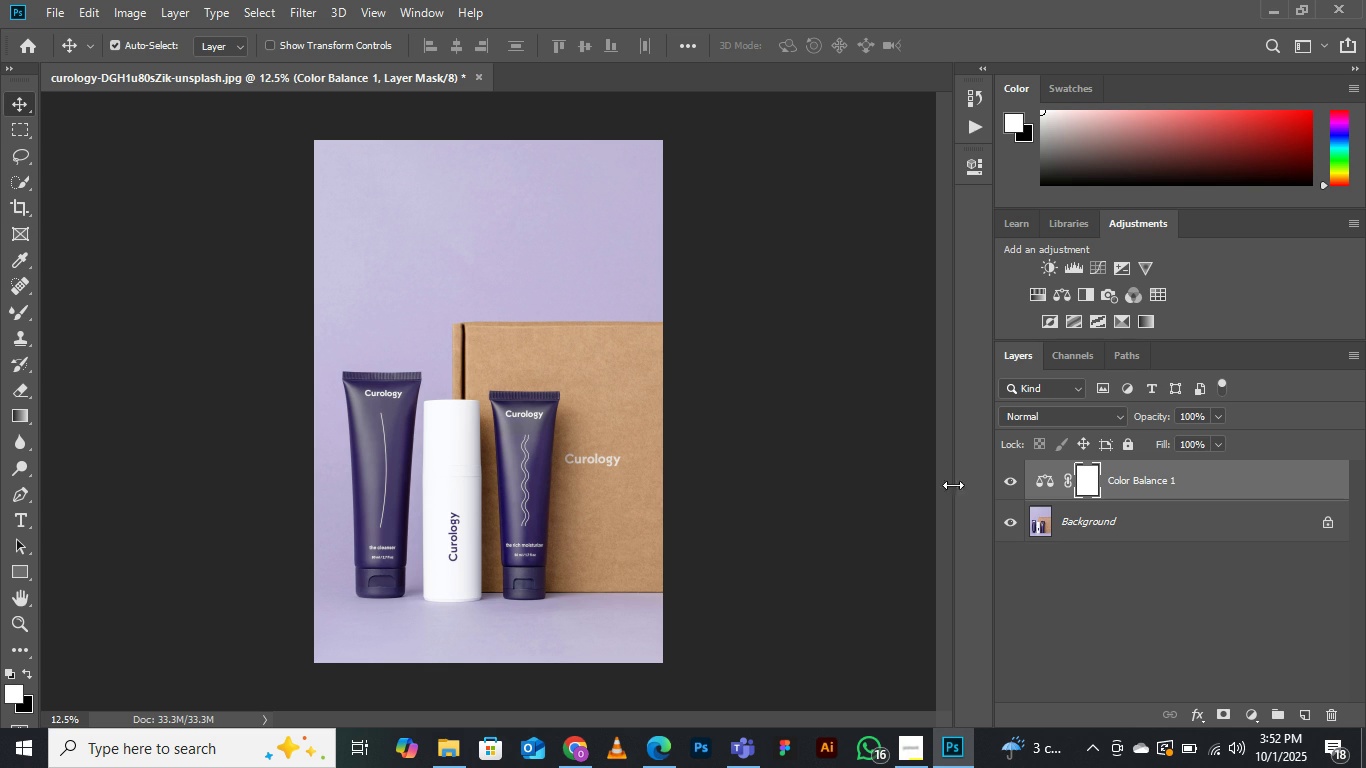 
left_click([968, 124])
 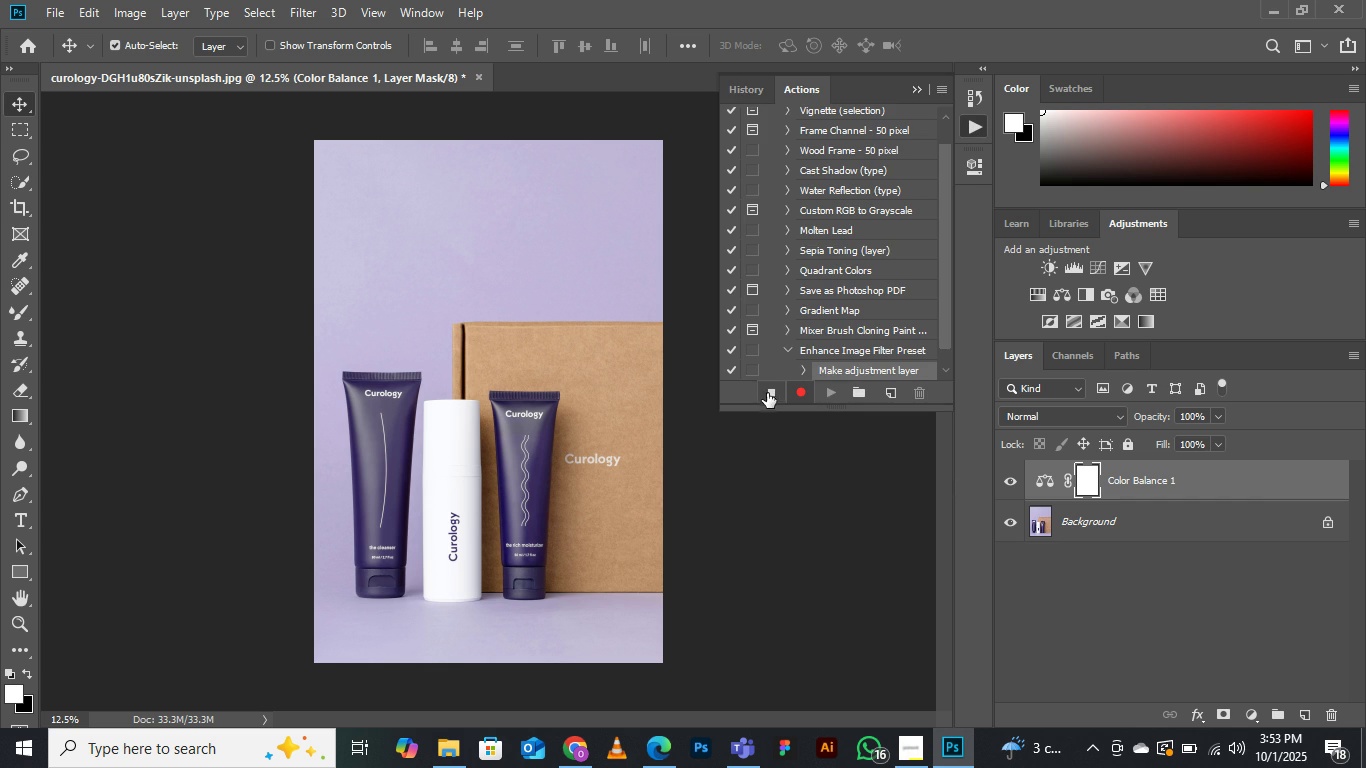 
left_click([768, 394])
 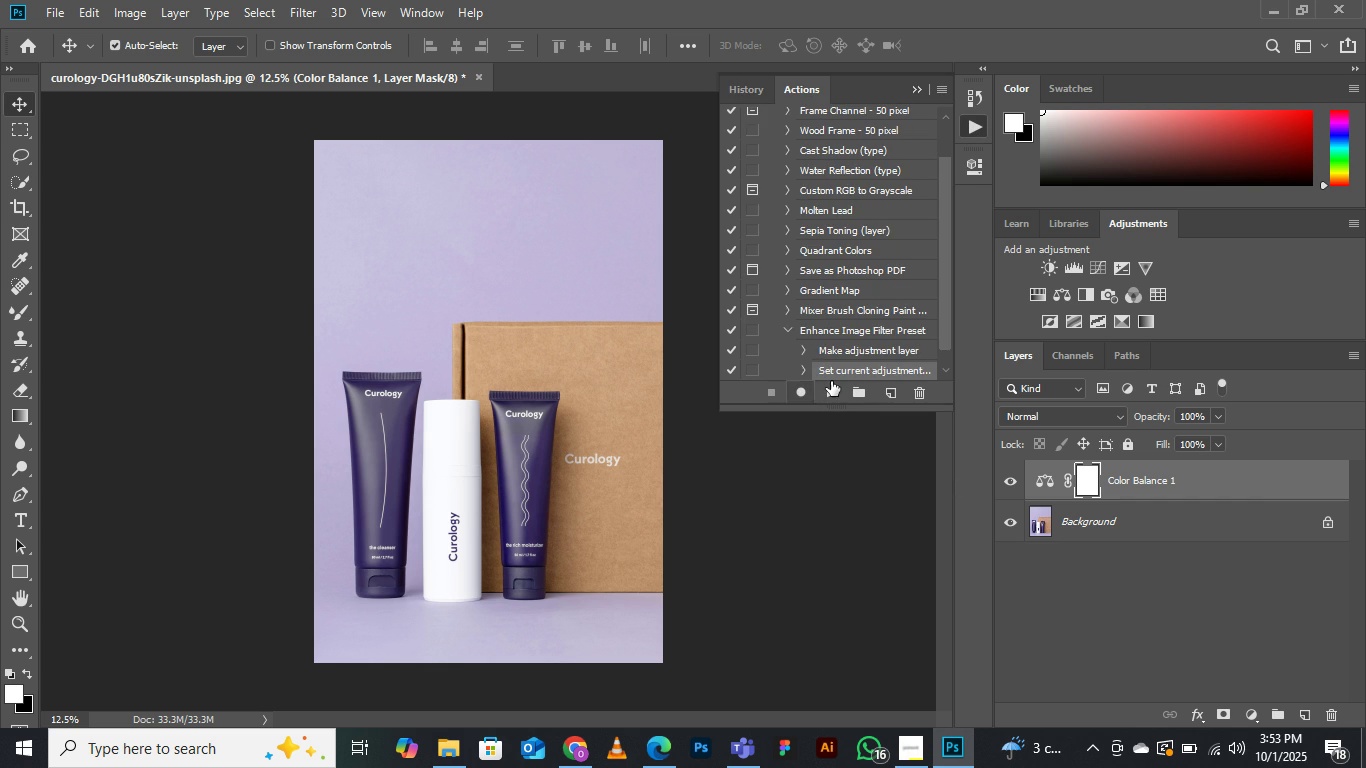 
scroll: coordinate [828, 324], scroll_direction: down, amount: 2.0
 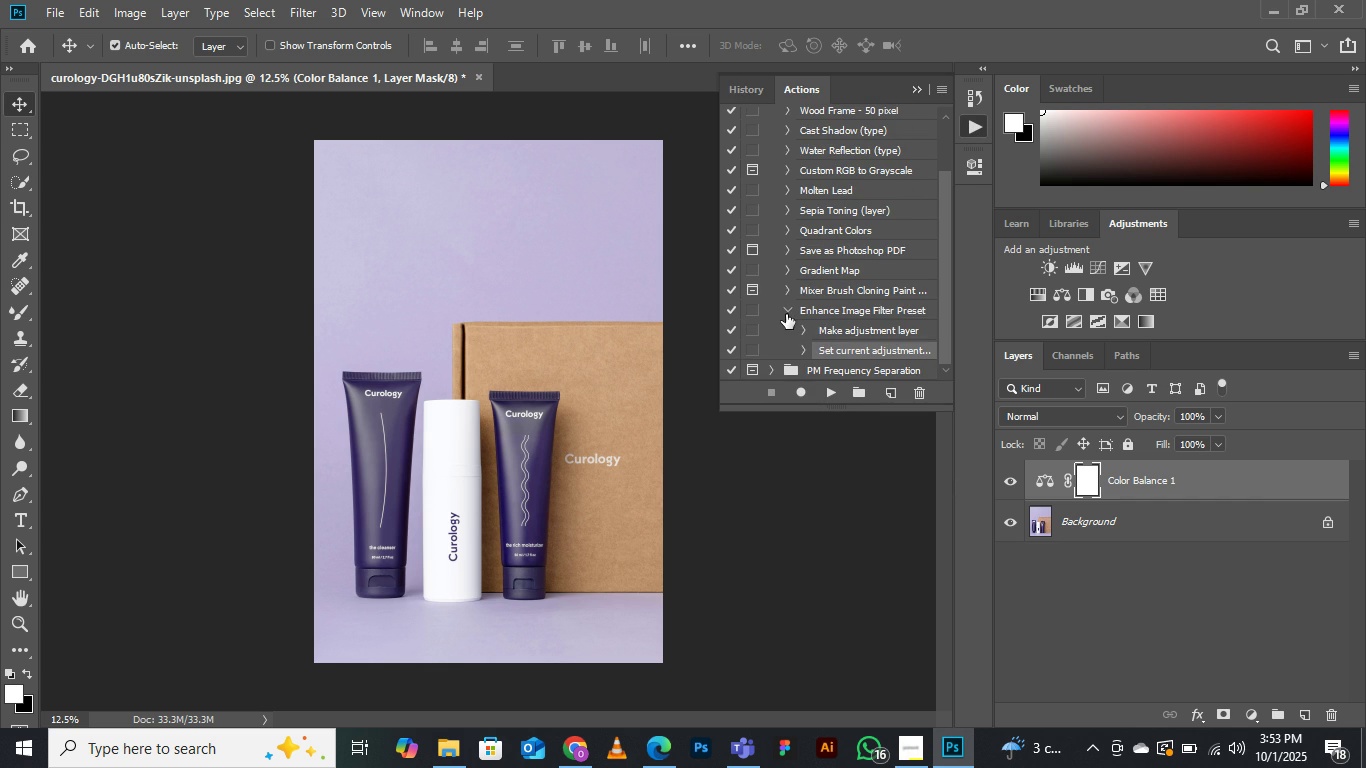 
left_click([789, 314])
 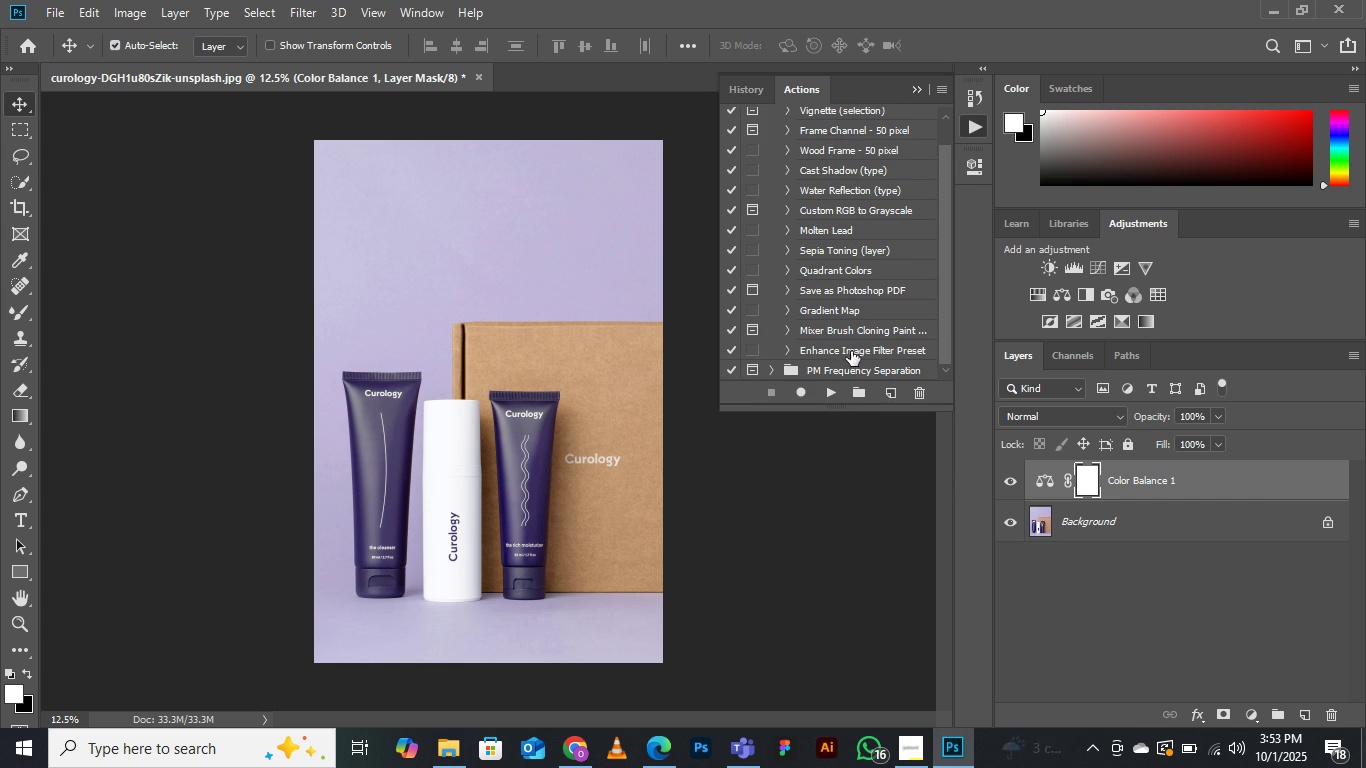 
scroll: coordinate [854, 319], scroll_direction: down, amount: 5.0
 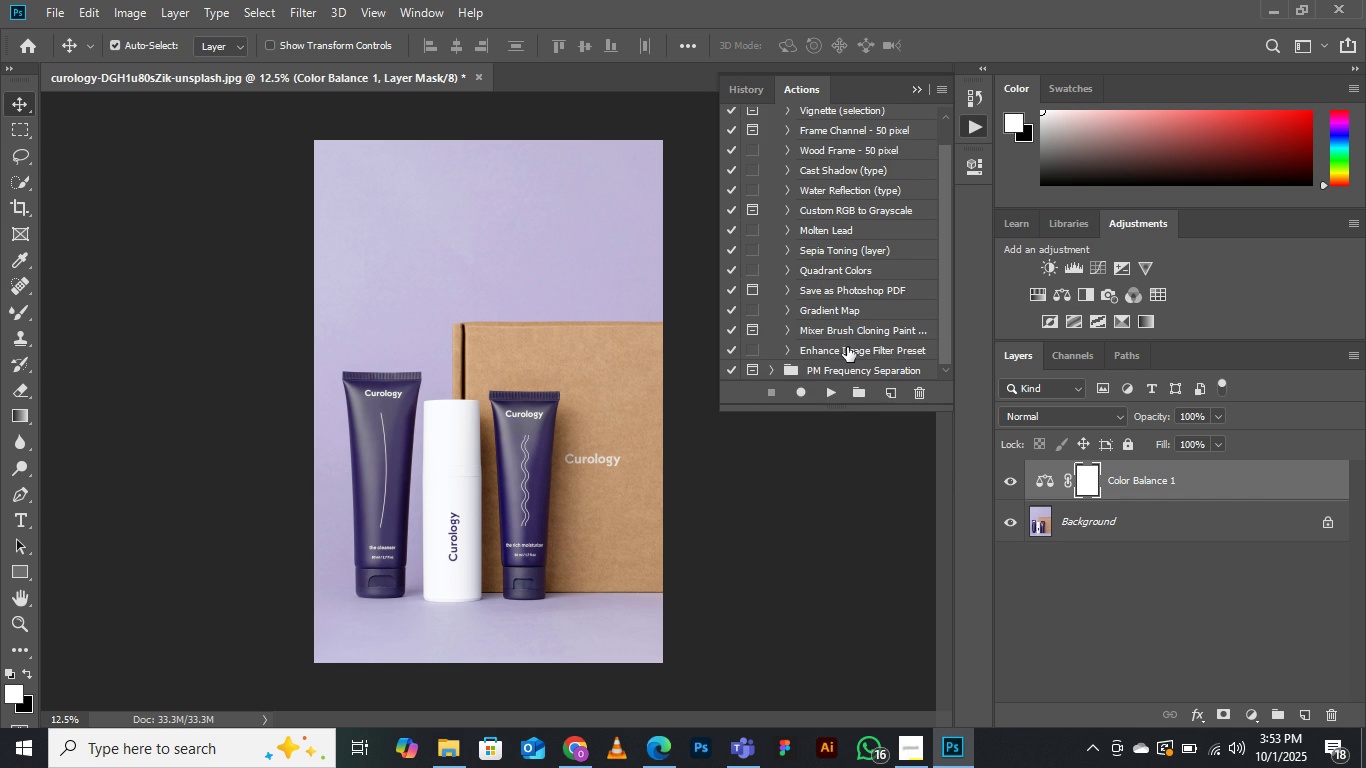 
left_click([849, 347])
 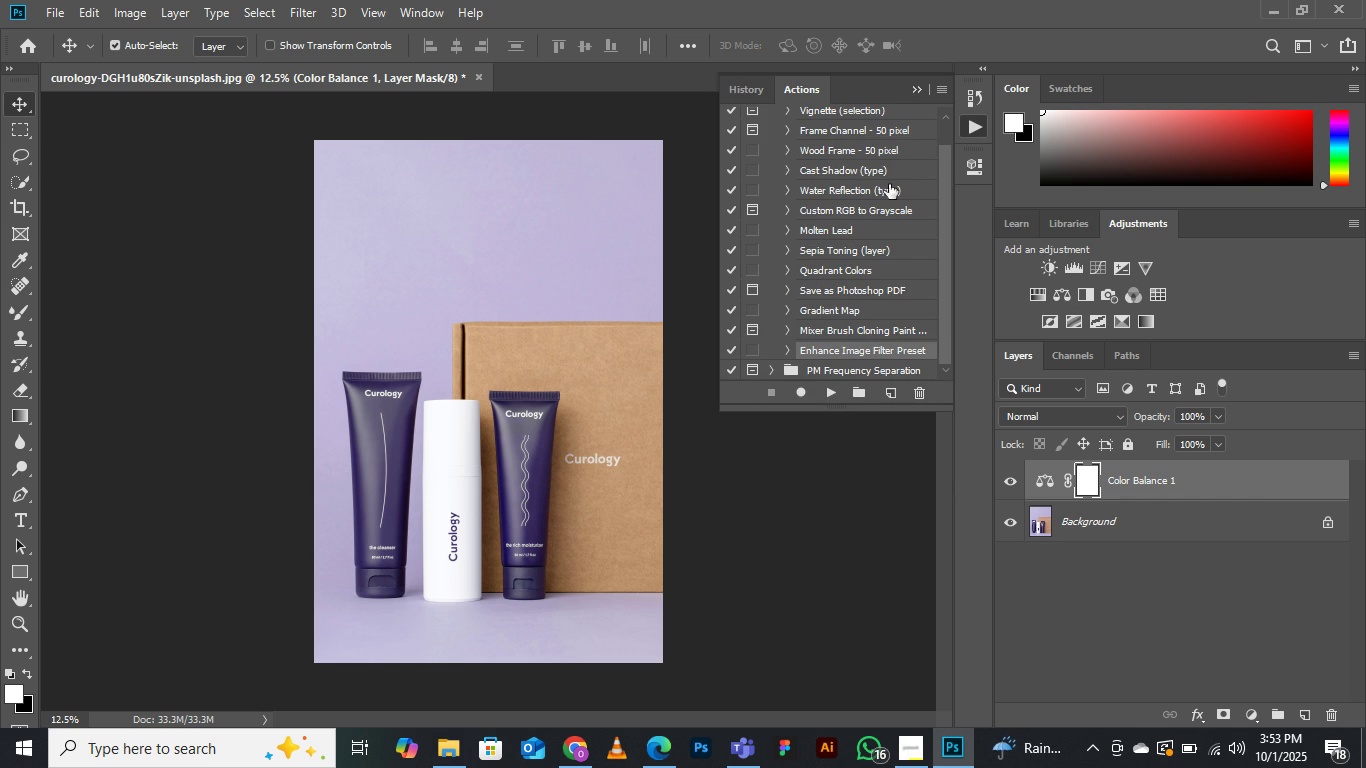 
wait(5.46)
 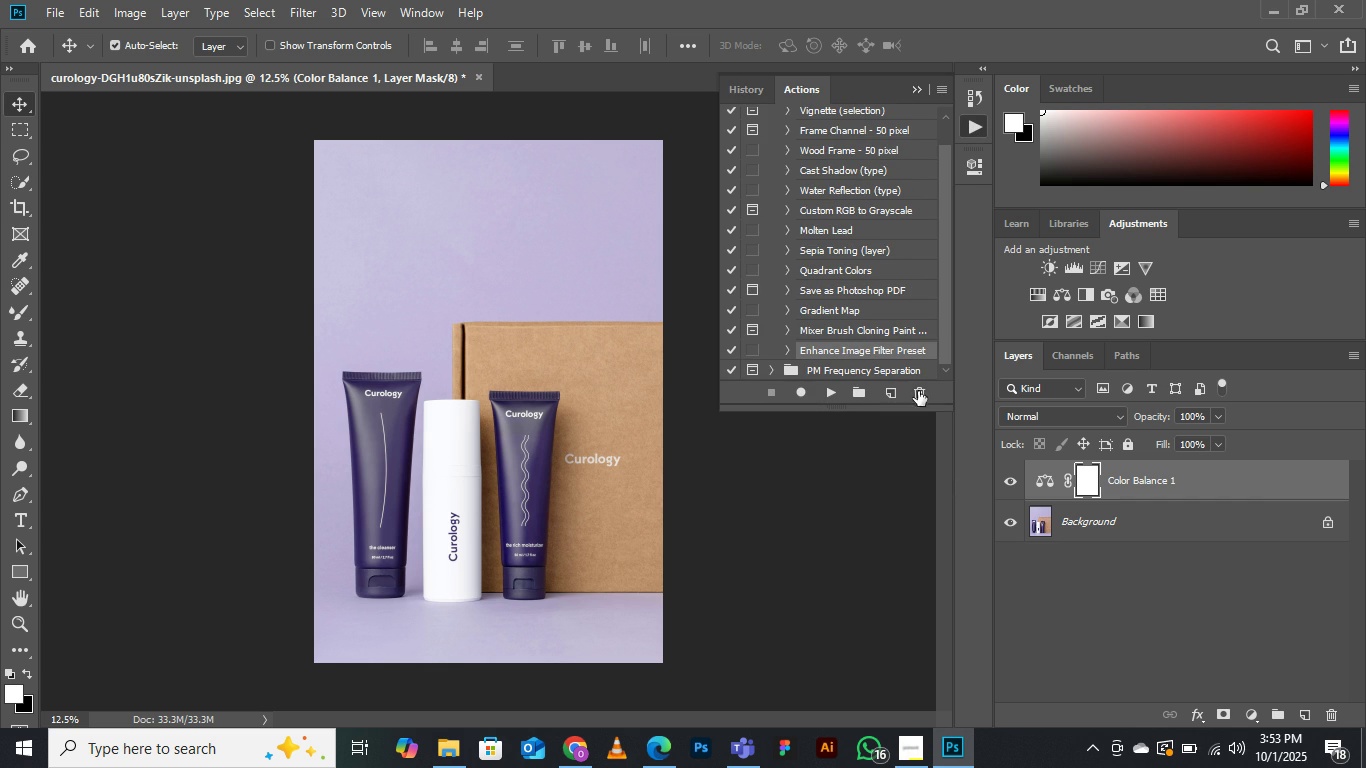 
left_click([950, 92])
 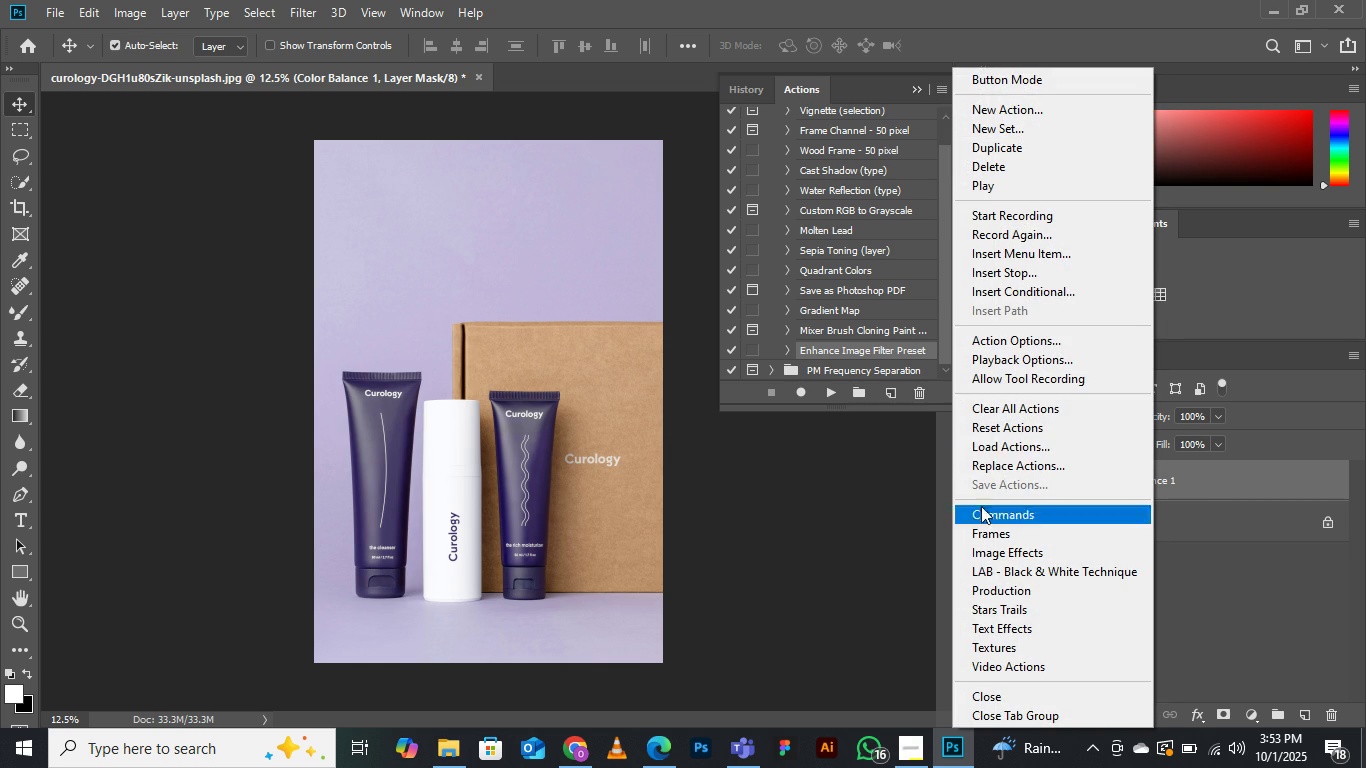 
left_click([841, 458])
 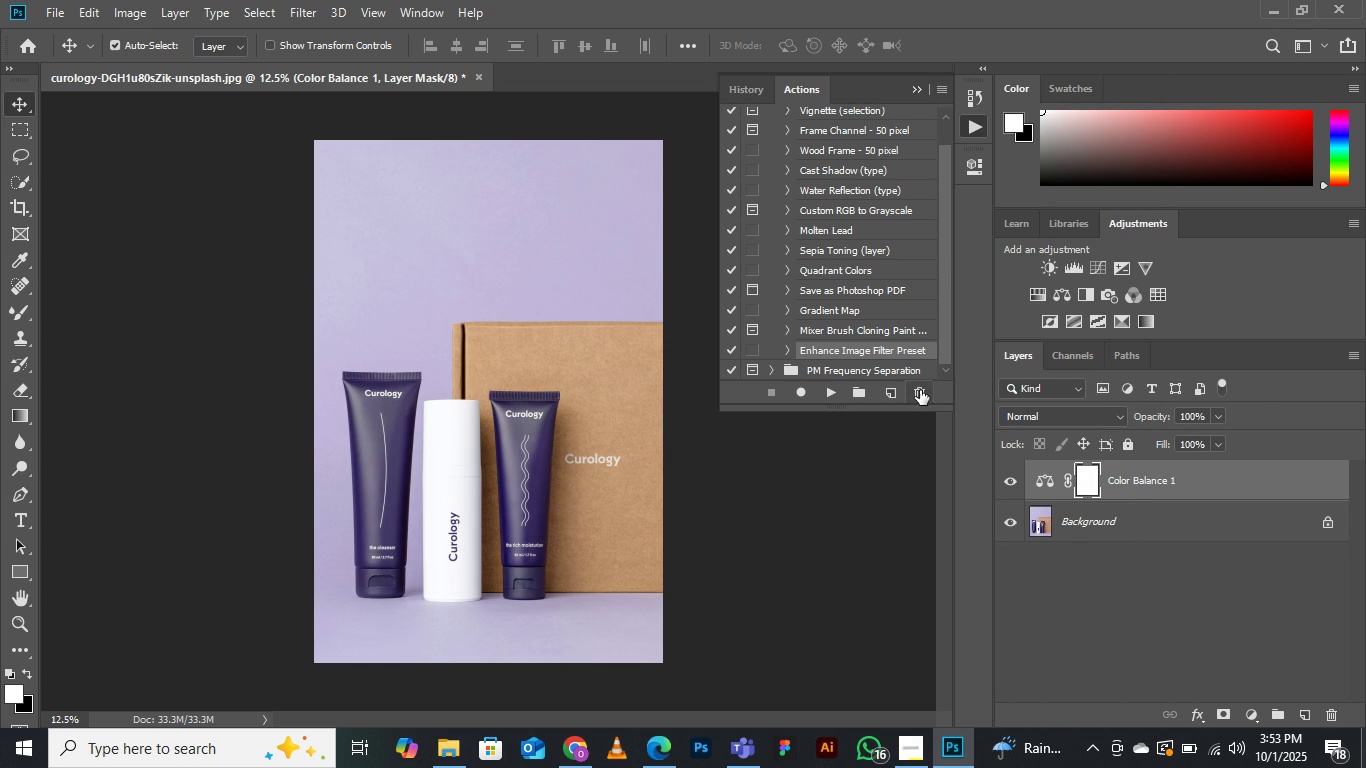 
left_click([921, 390])
 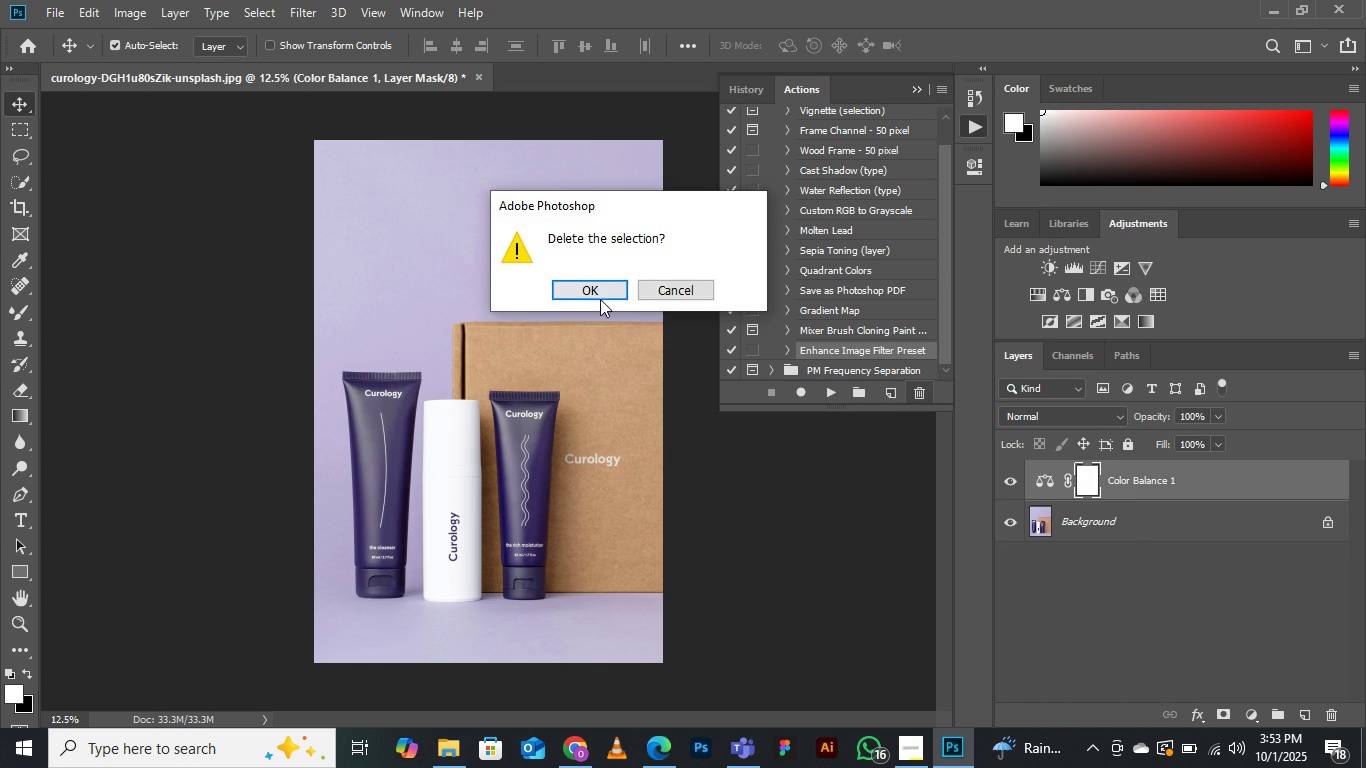 
left_click([600, 298])
 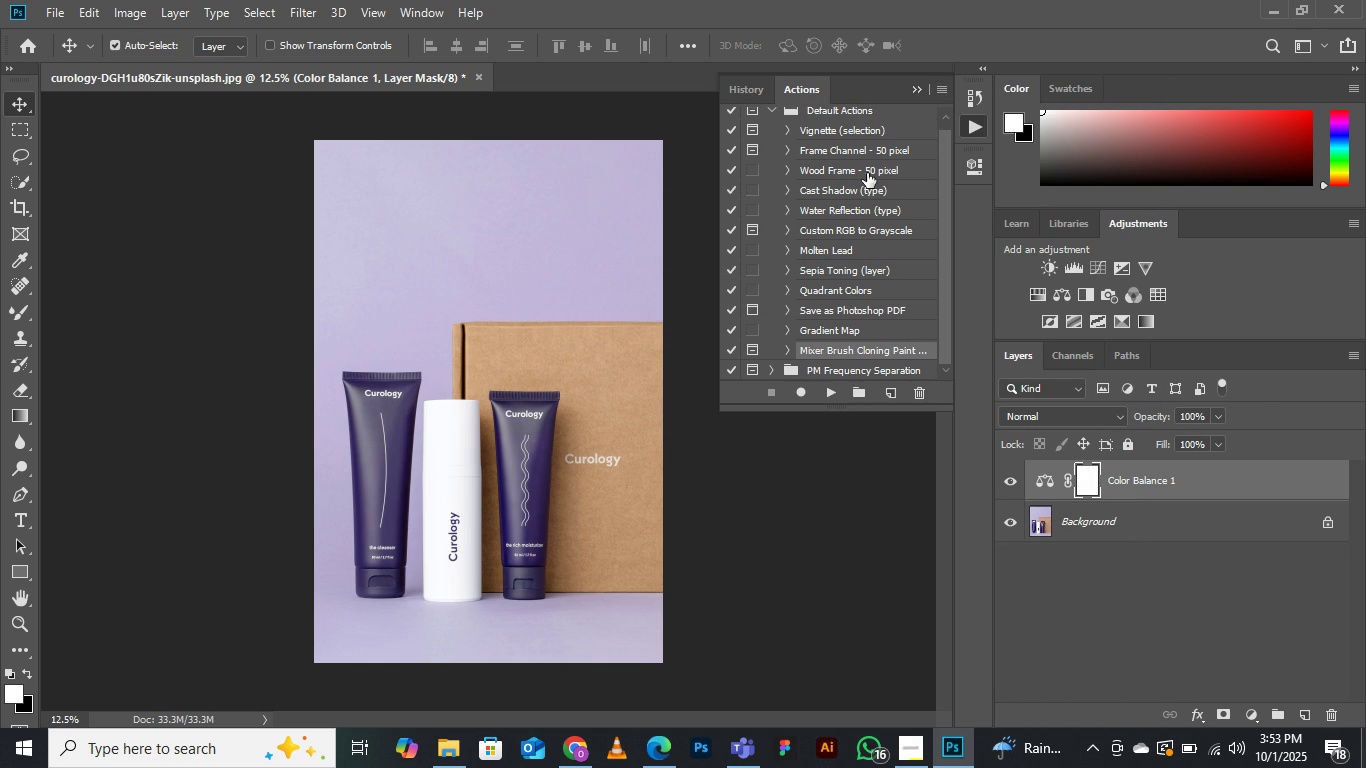 
scroll: coordinate [801, 147], scroll_direction: up, amount: 3.0
 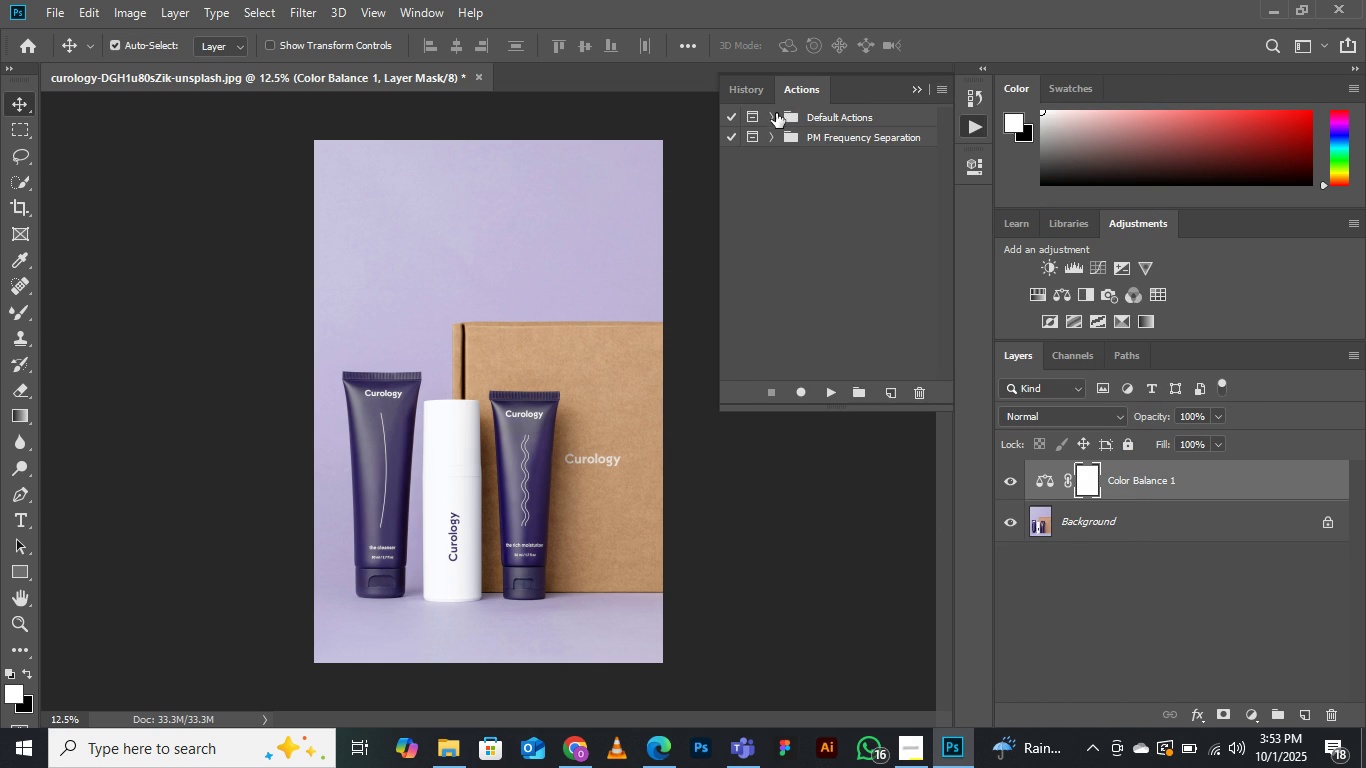 
left_click([776, 113])
 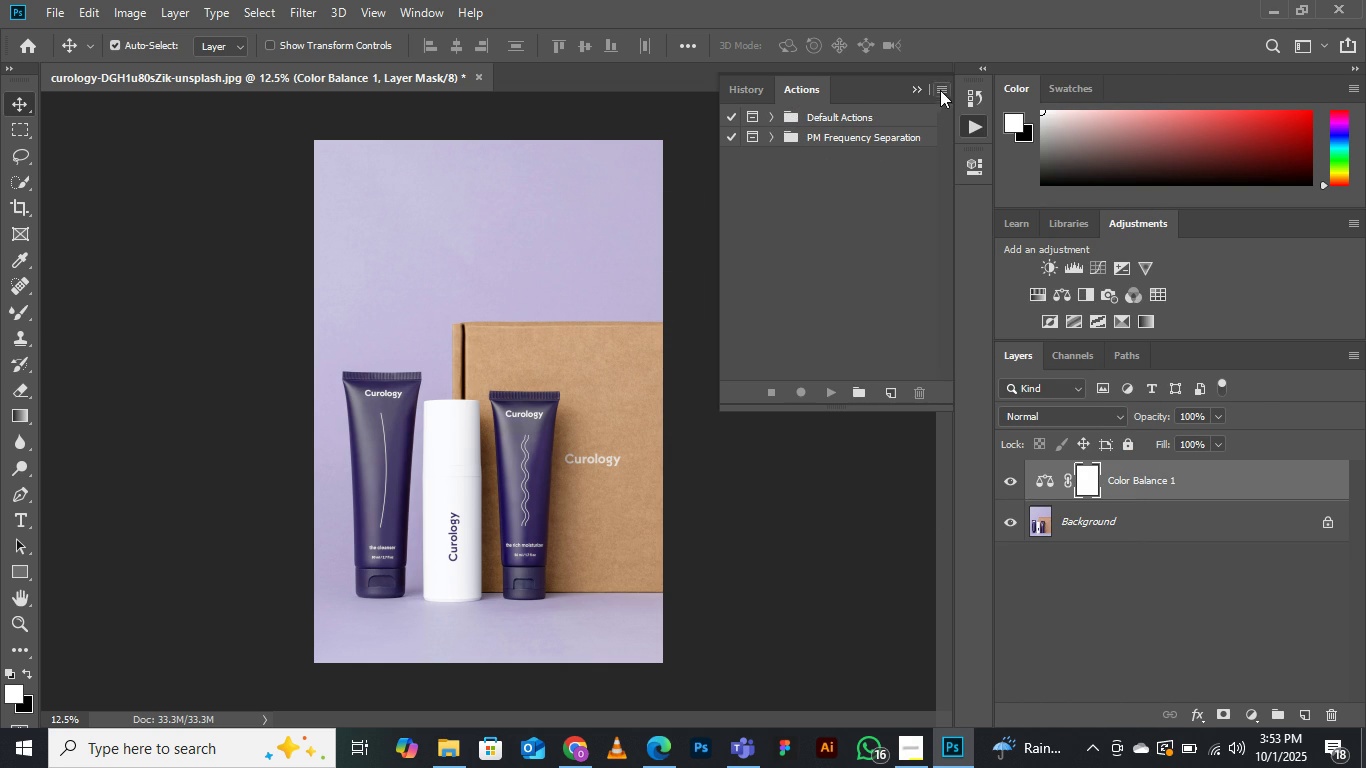 
left_click([942, 87])
 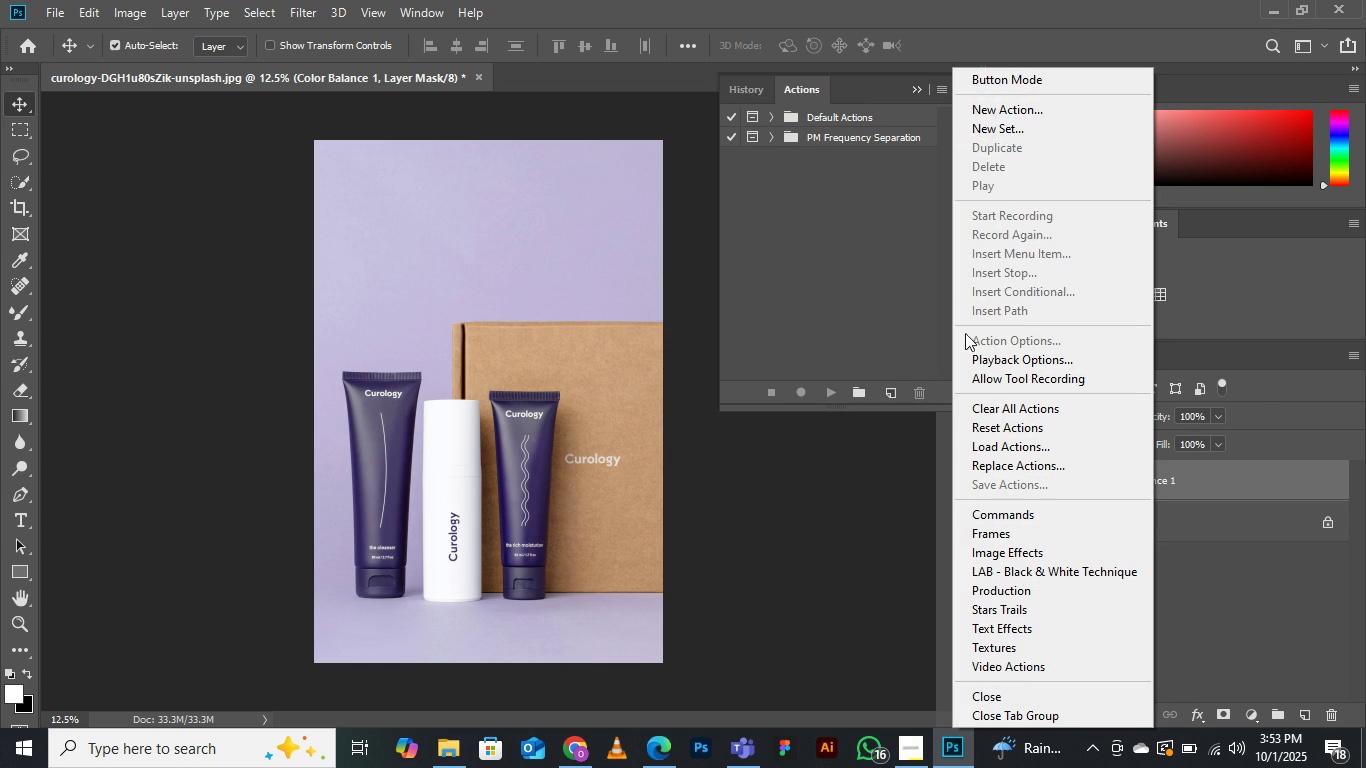 
mouse_move([1021, 130])